 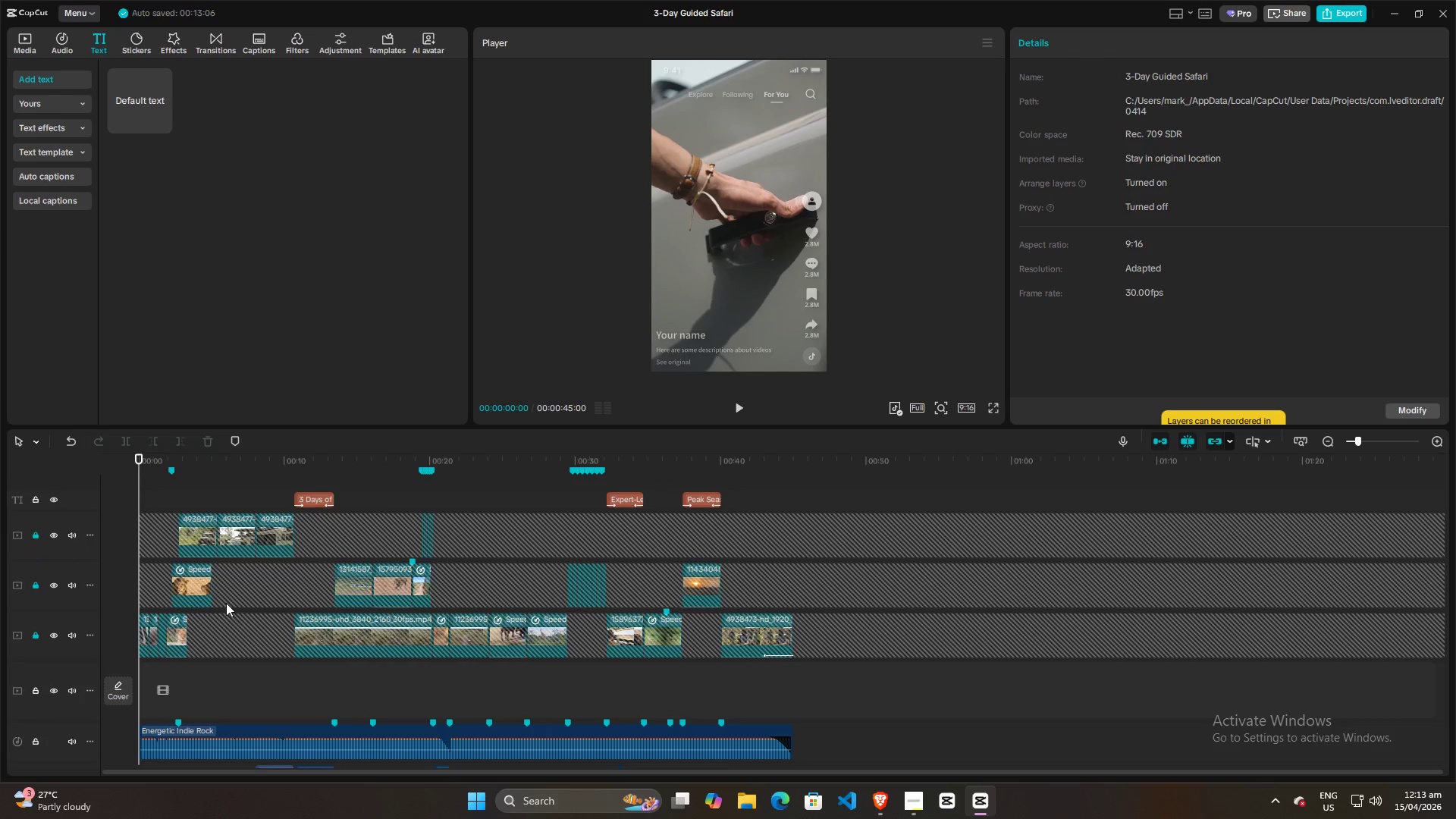 
left_click([33, 532])
 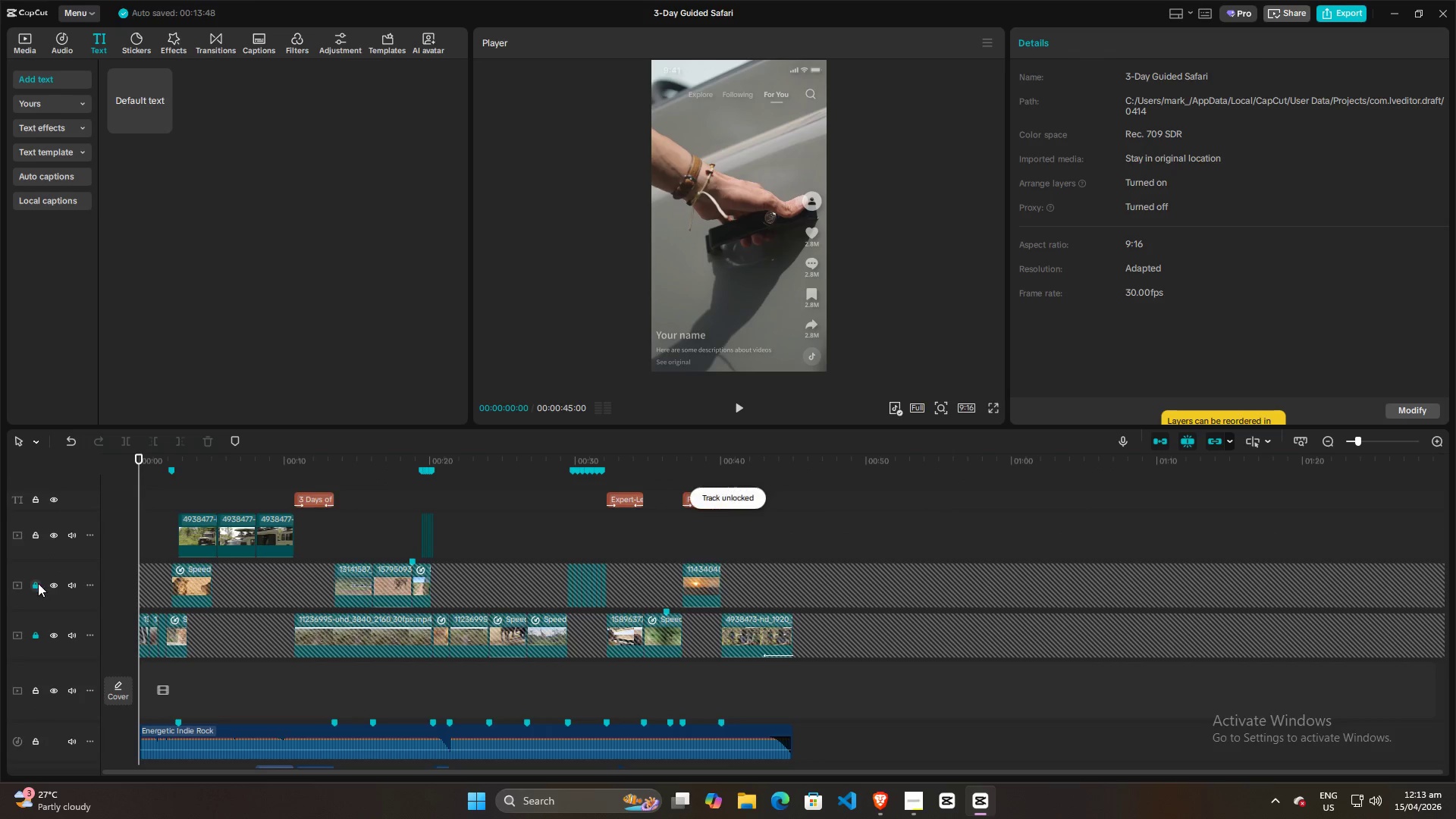 
left_click([38, 585])
 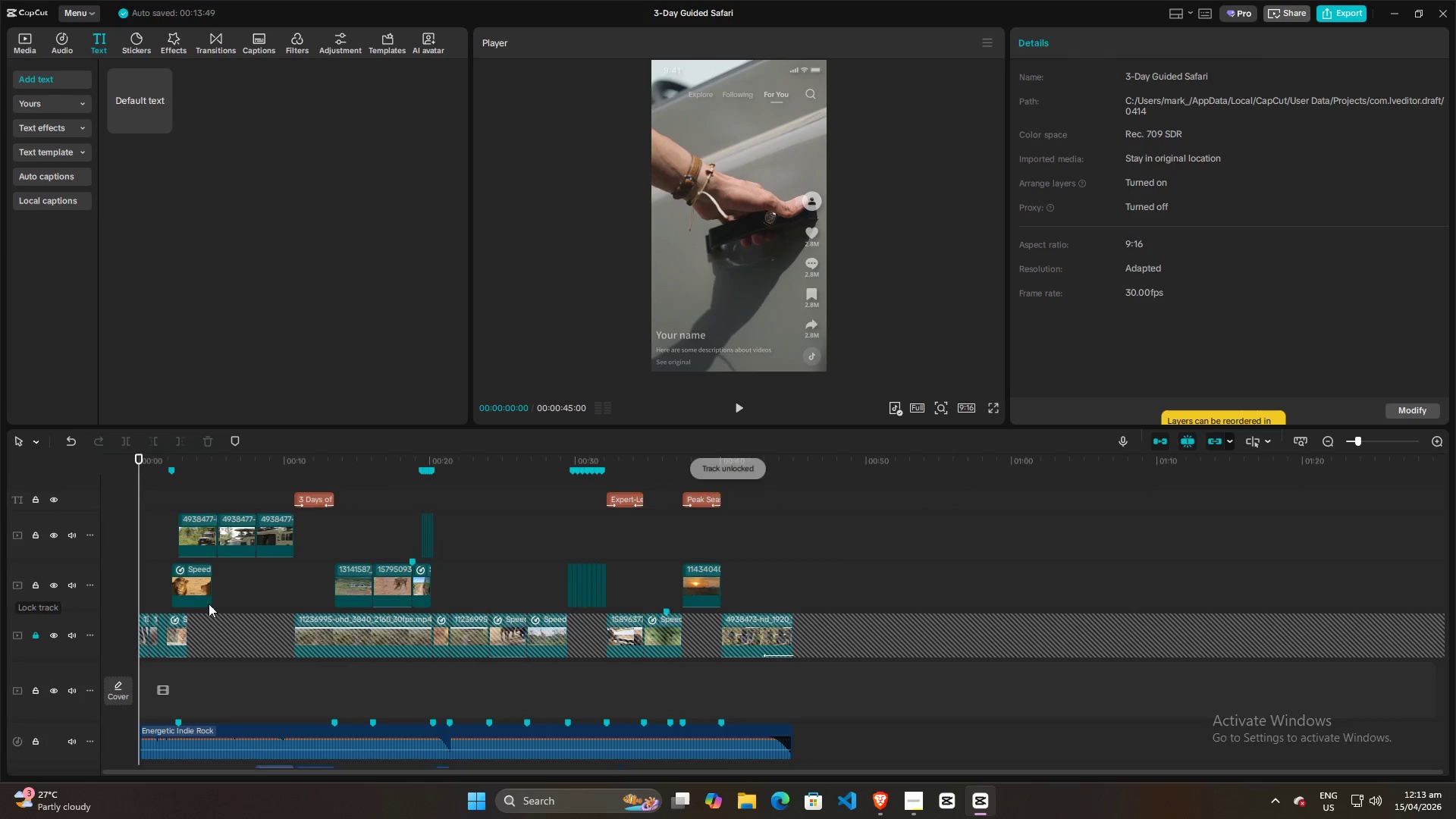 
key(Alt+AltLeft)
 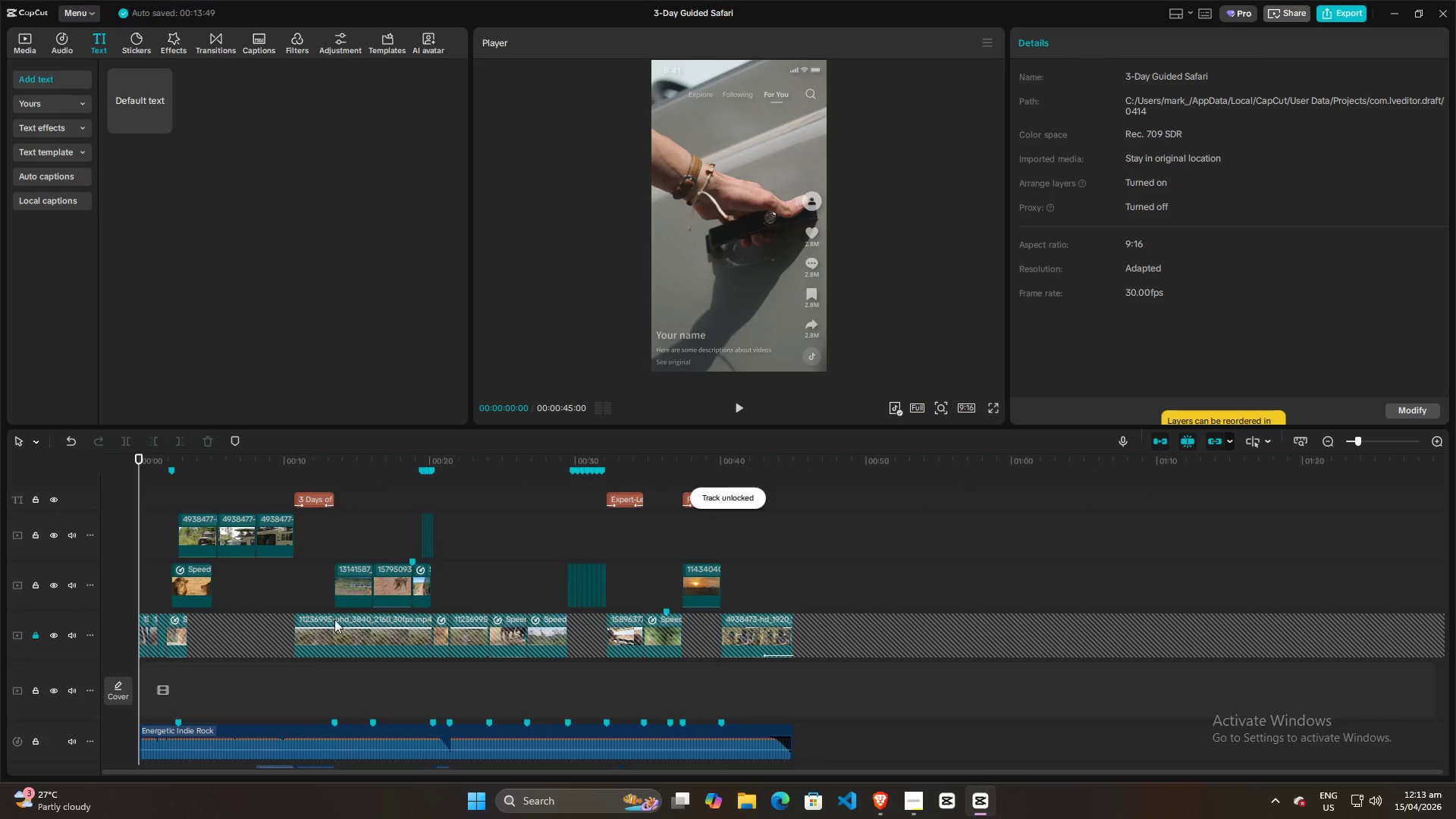 
key(Alt+Tab)